 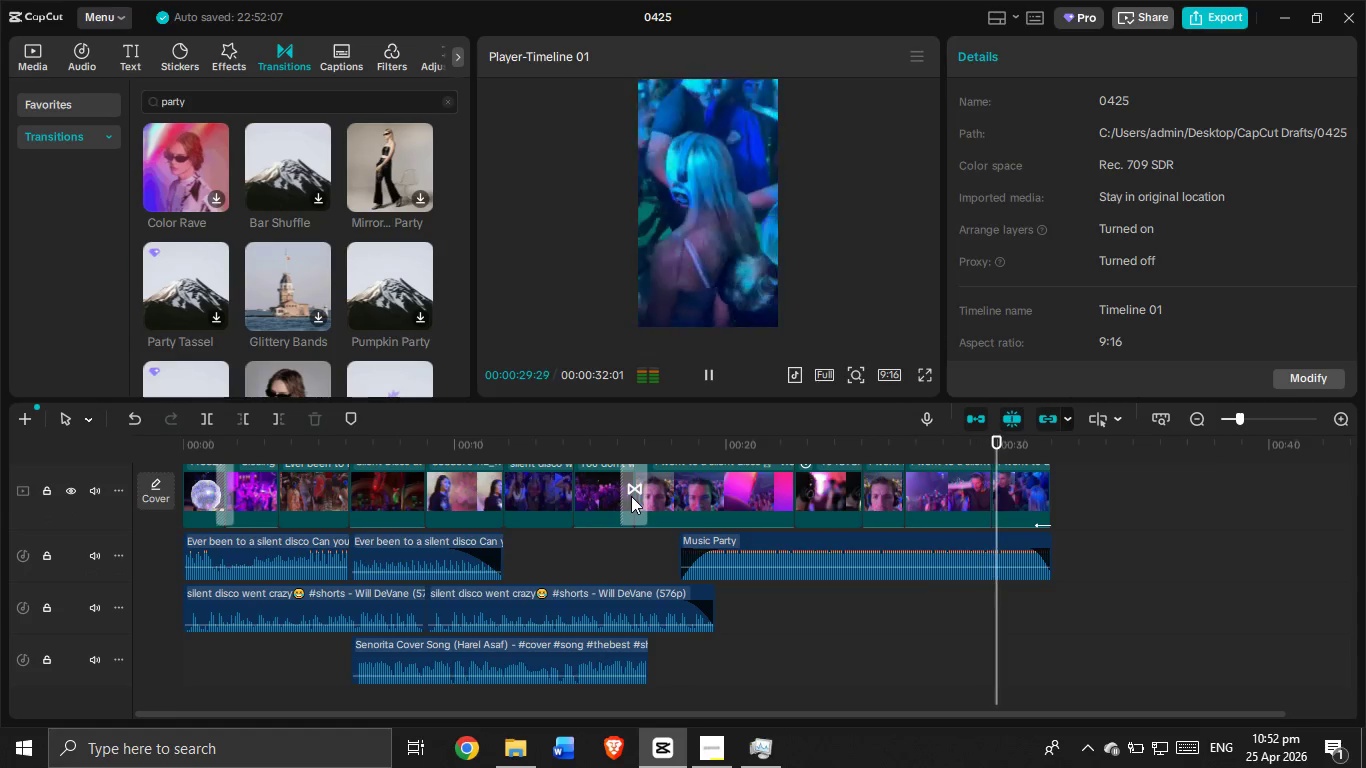 
scroll: coordinate [629, 487], scroll_direction: down, amount: 2.0
 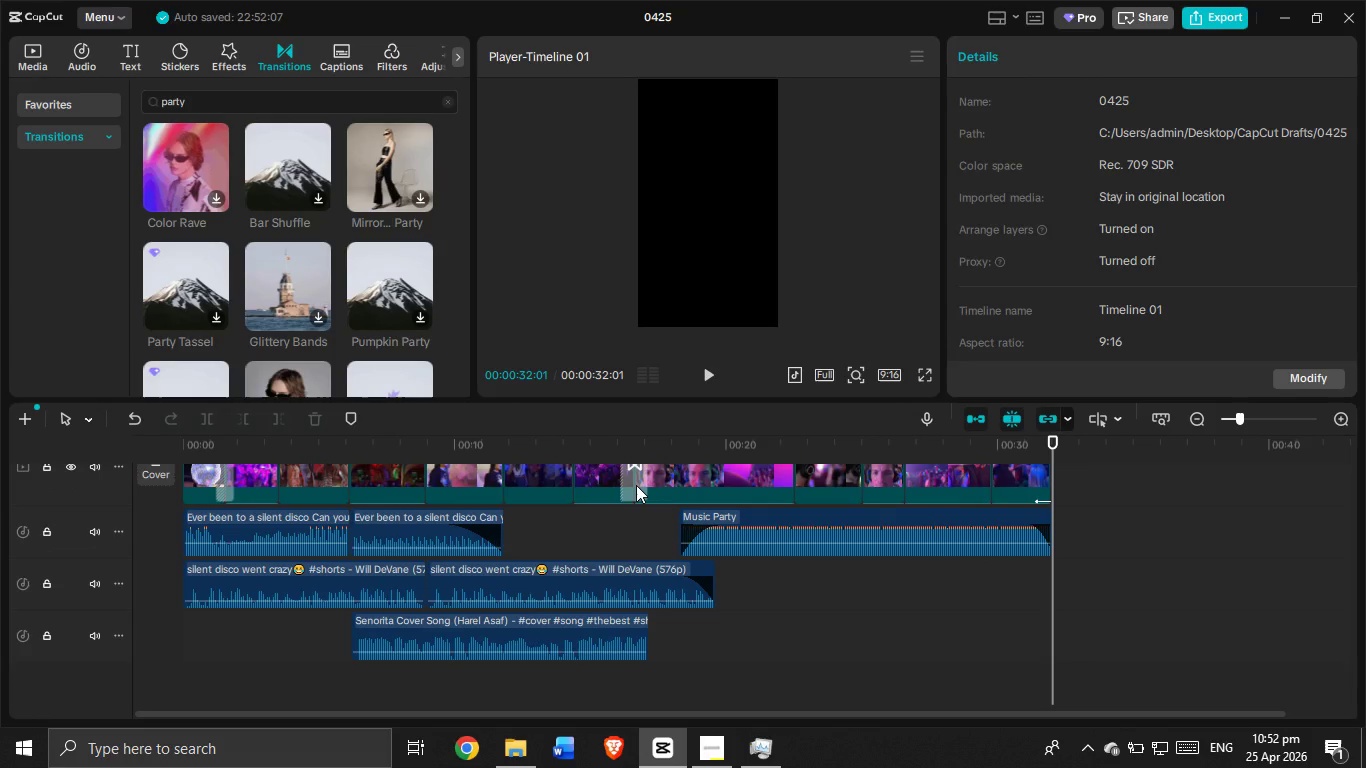 
scroll: coordinate [472, 534], scroll_direction: up, amount: 7.0
 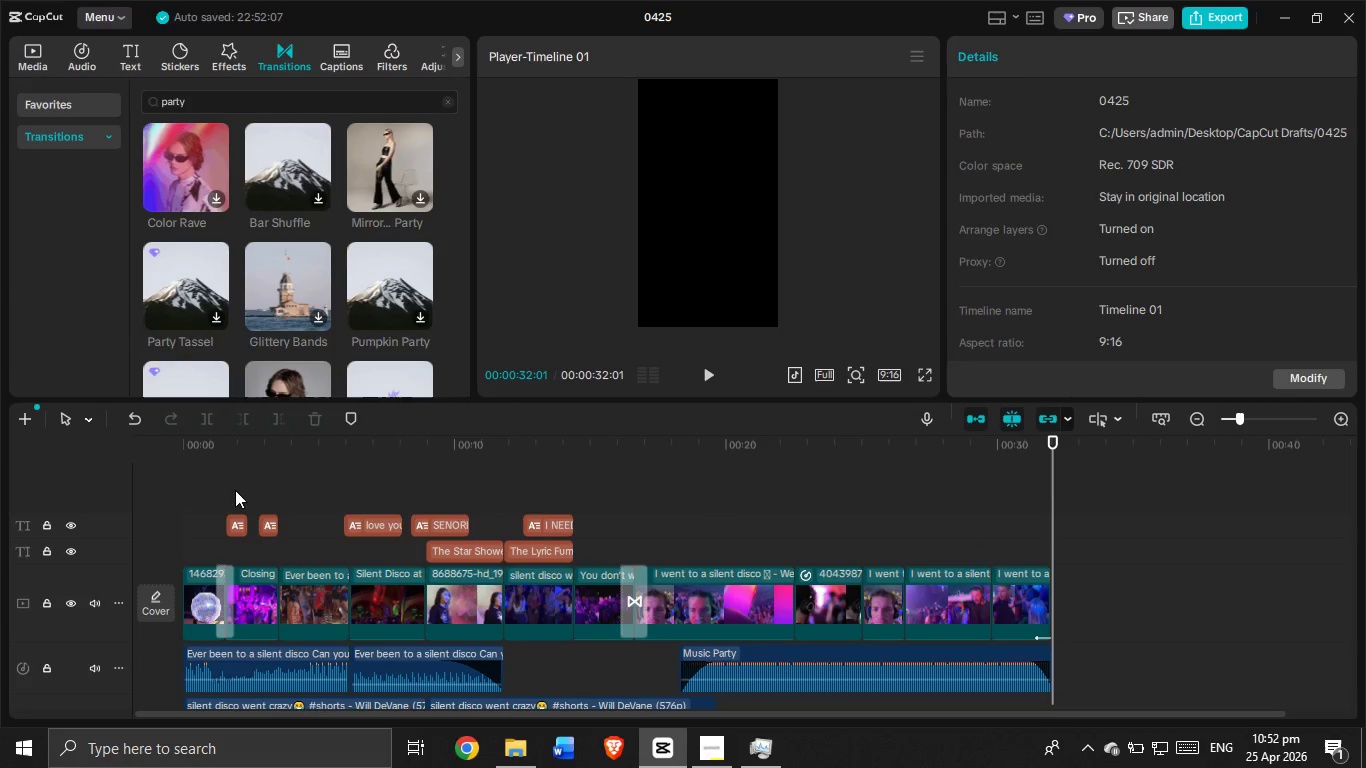 
left_click_drag(start_coordinate=[219, 489], to_coordinate=[587, 525])
 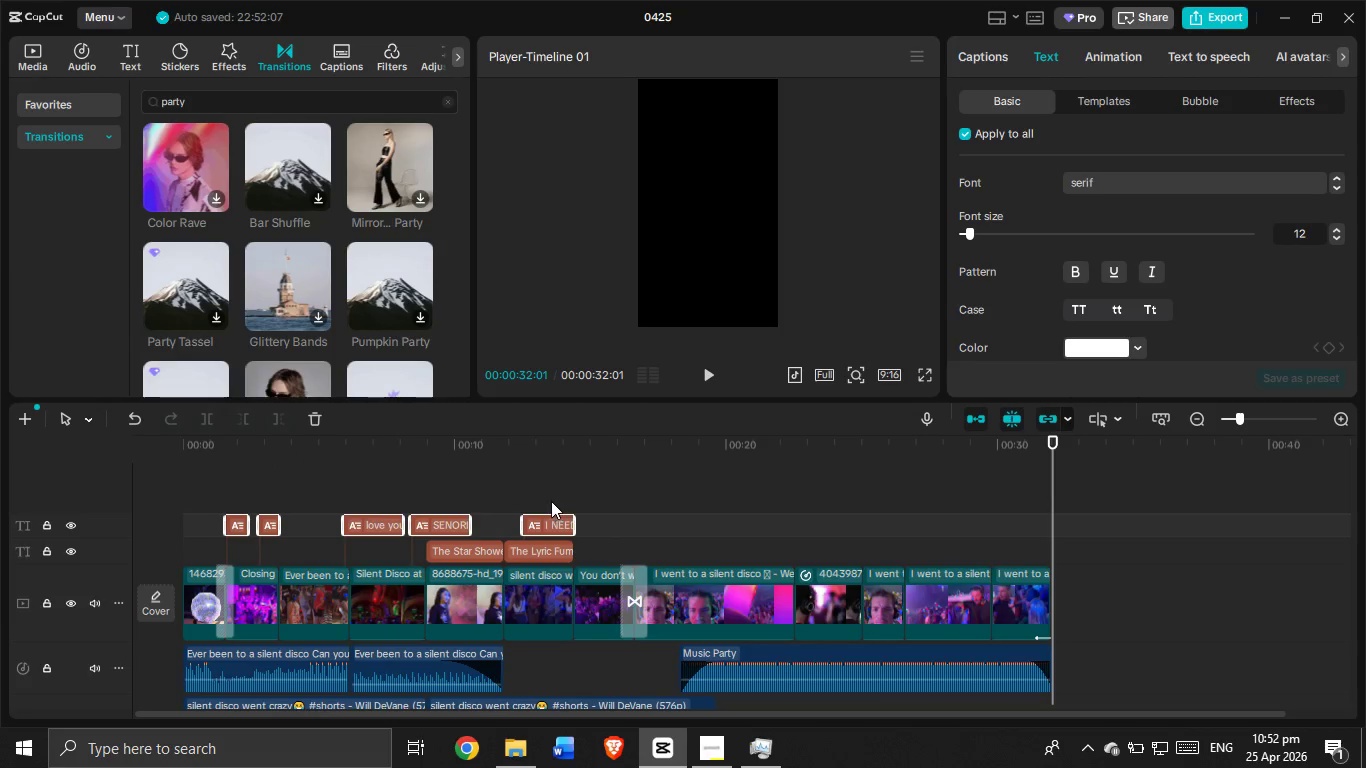 
left_click([551, 500])
 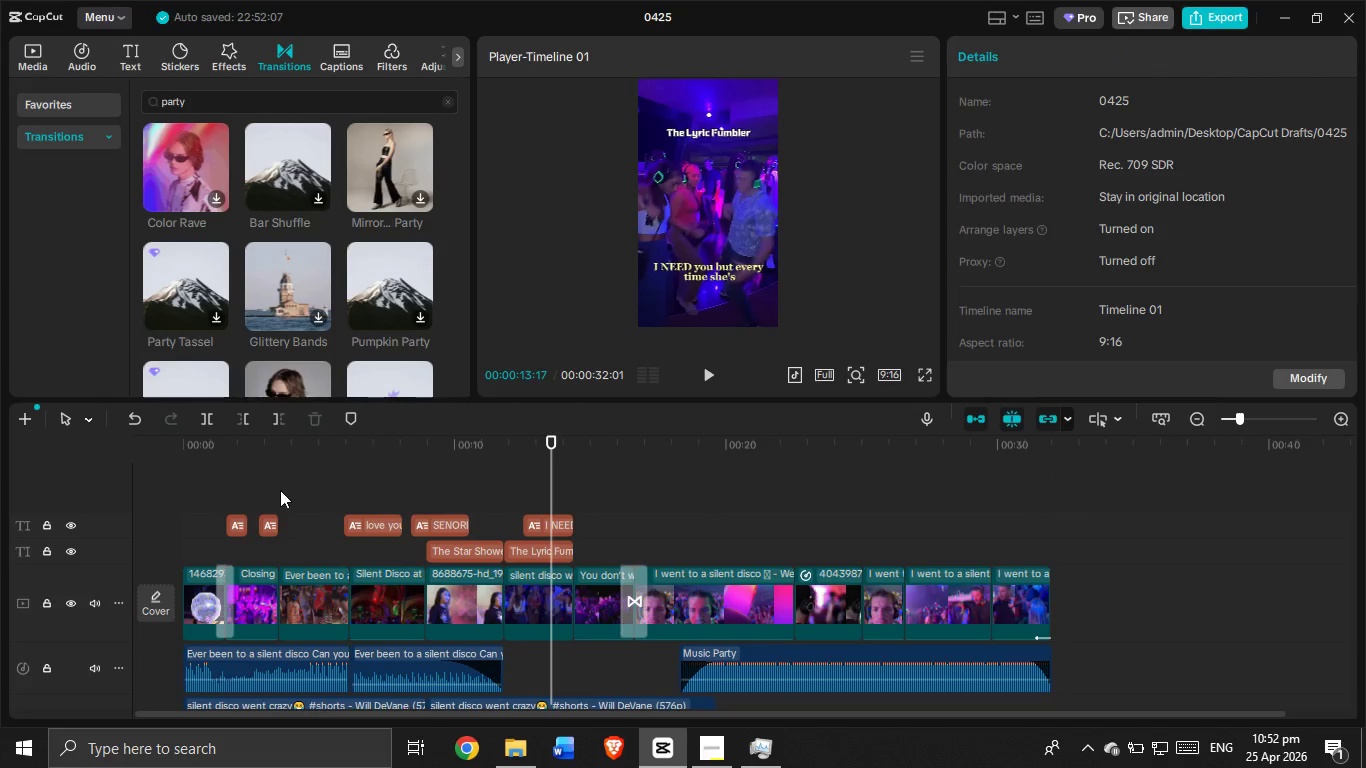 
left_click_drag(start_coordinate=[231, 487], to_coordinate=[566, 521])
 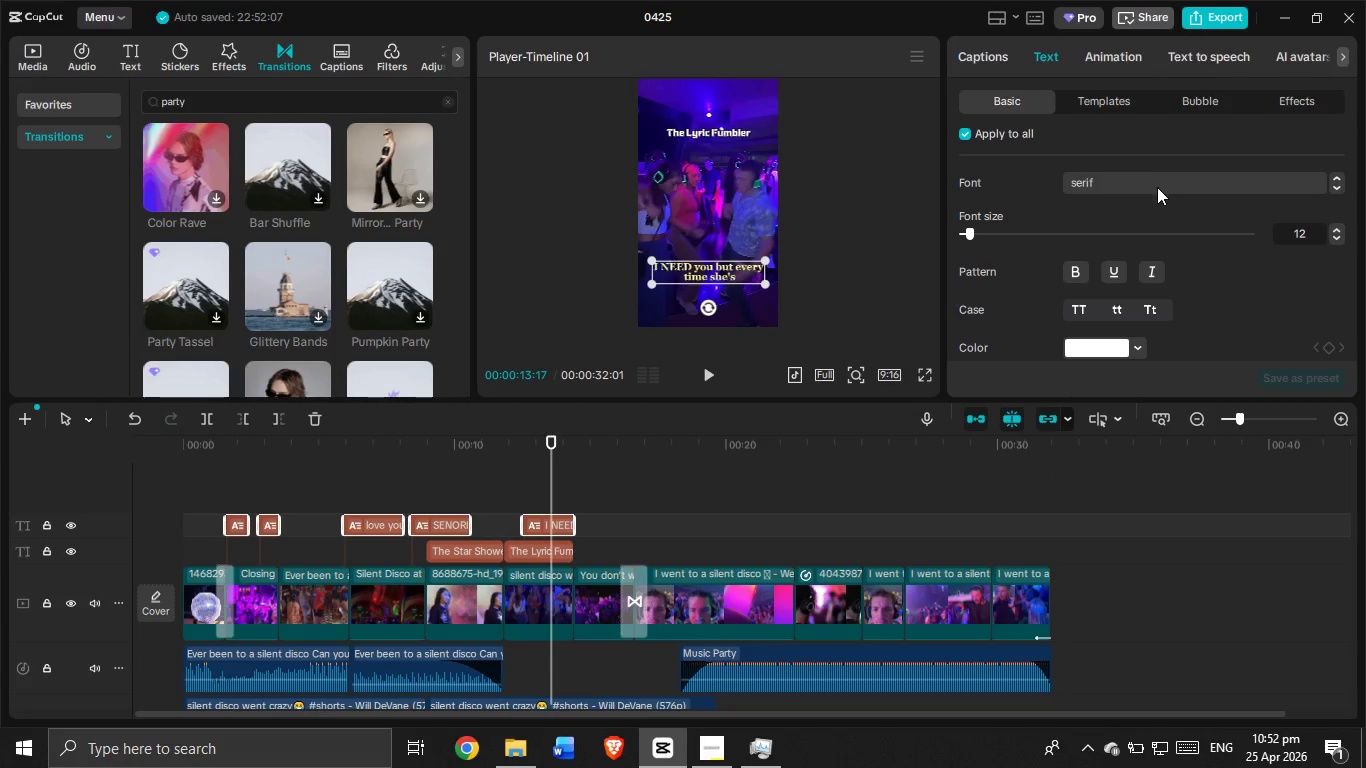 
left_click([1157, 186])
 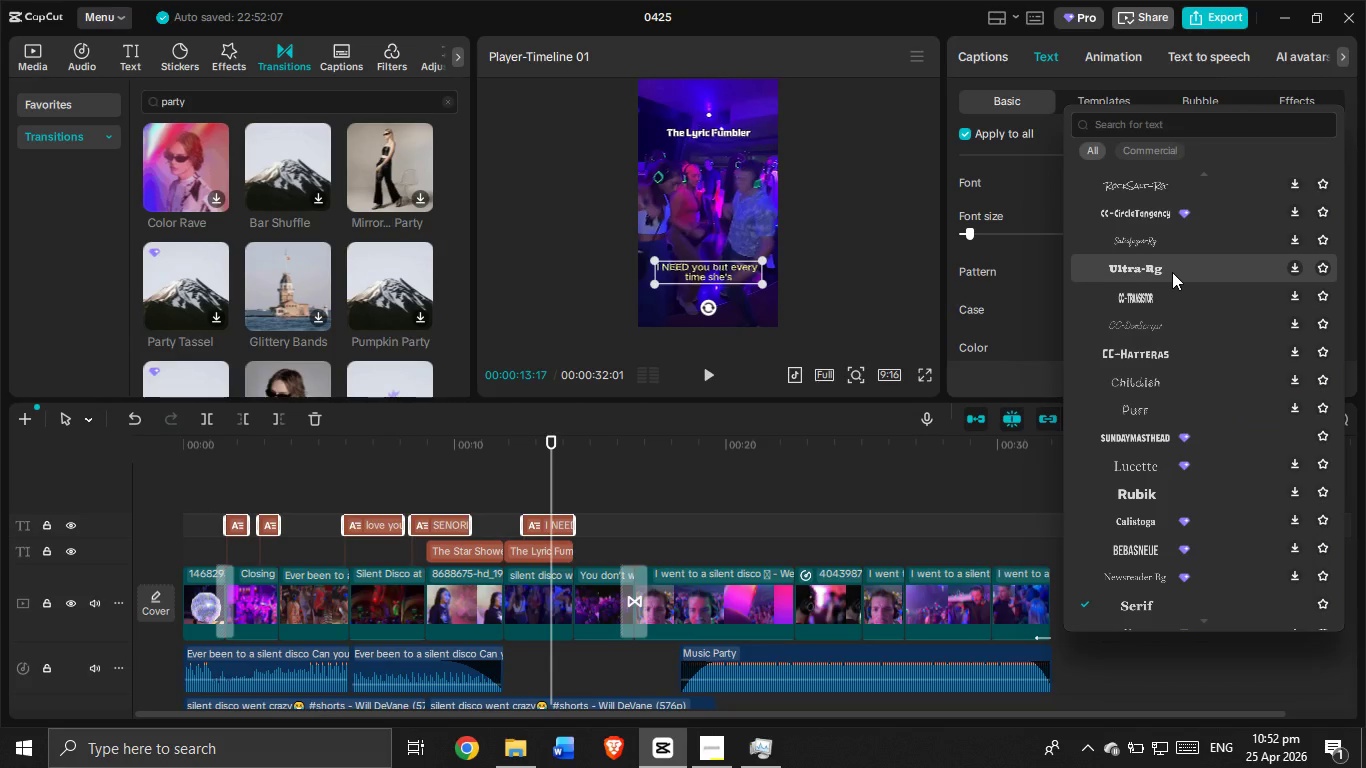 
left_click([1172, 272])
 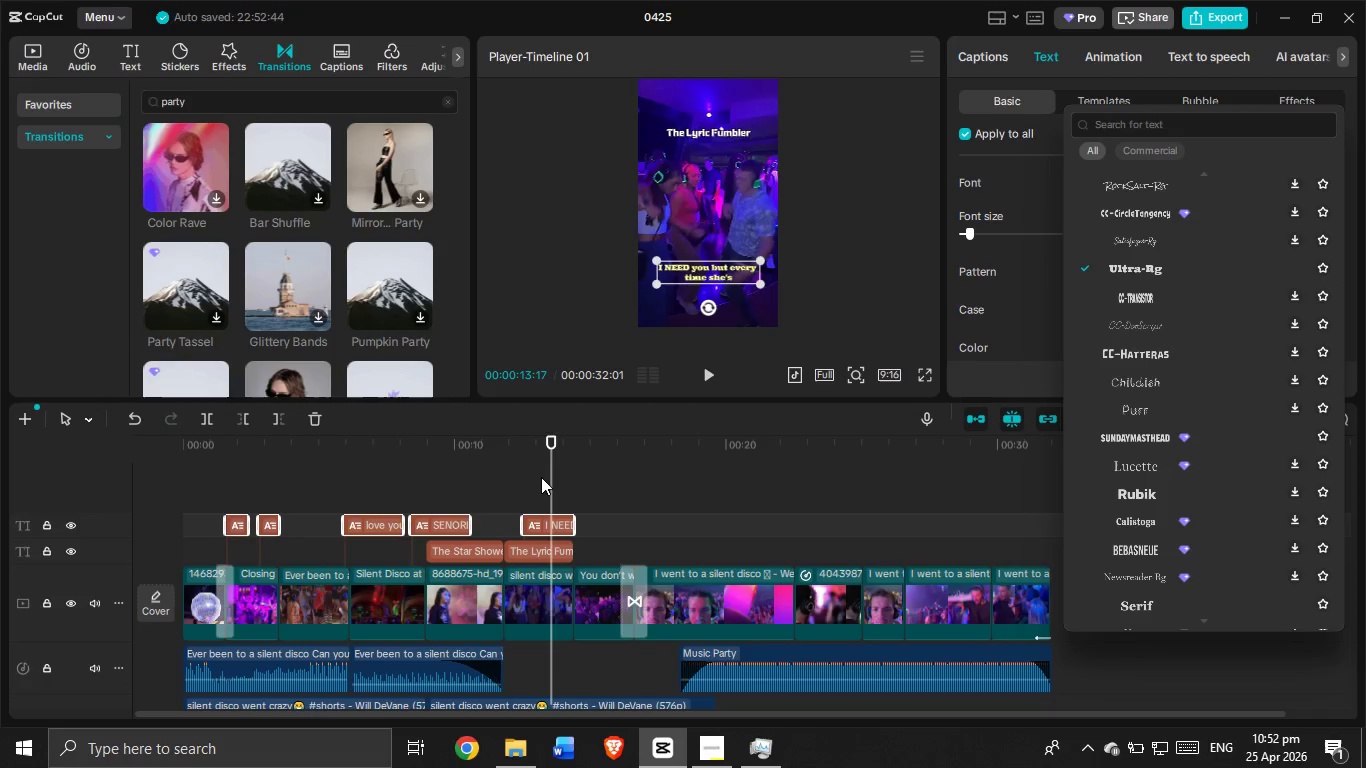 
left_click_drag(start_coordinate=[550, 481], to_coordinate=[228, 476])
 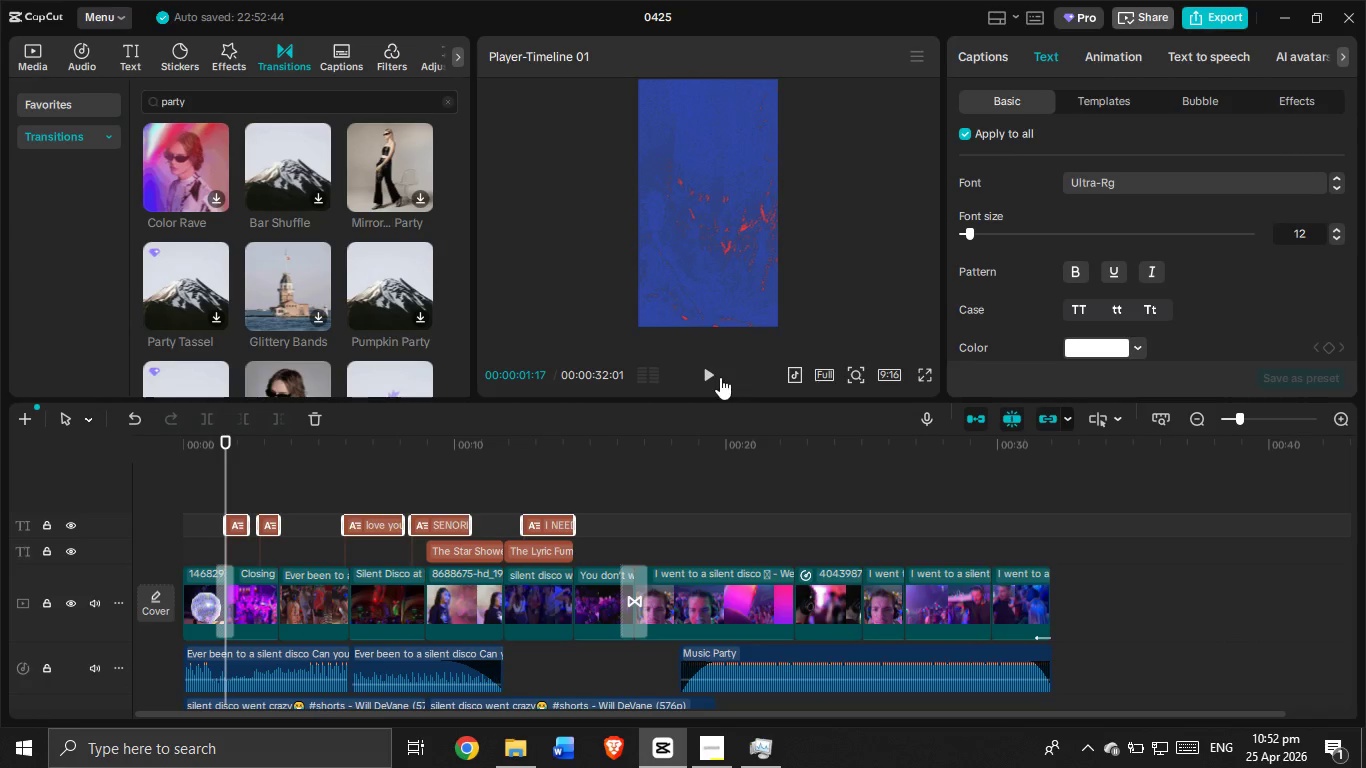 
left_click([720, 377])
 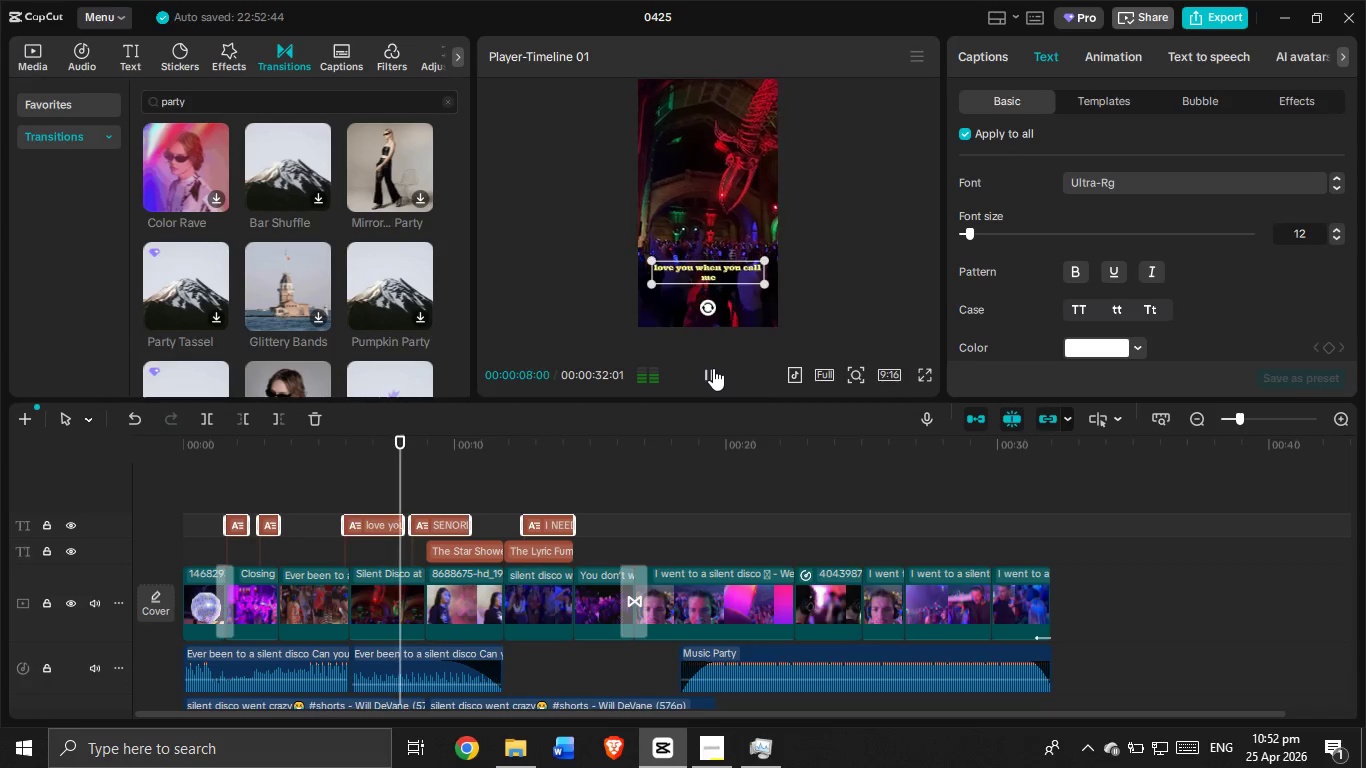 
wait(11.61)
 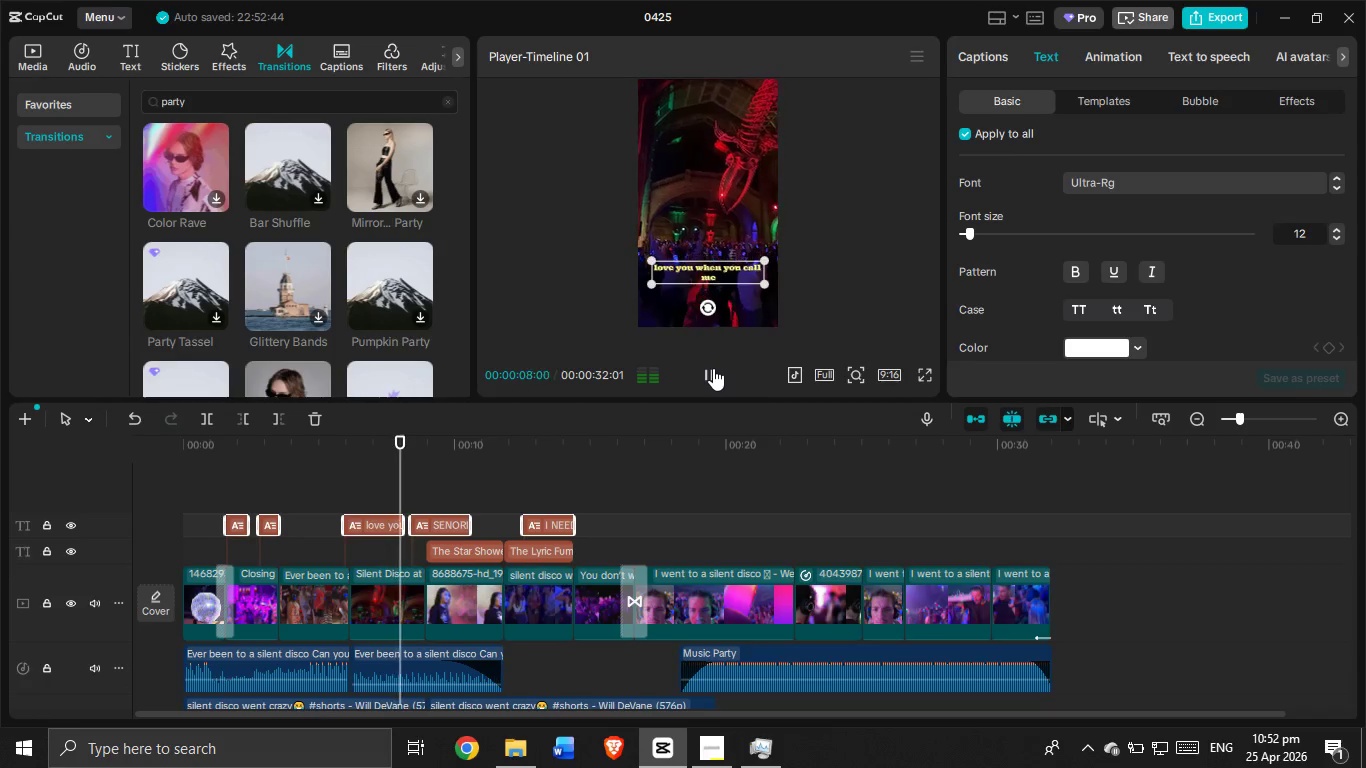 
left_click([713, 368])
 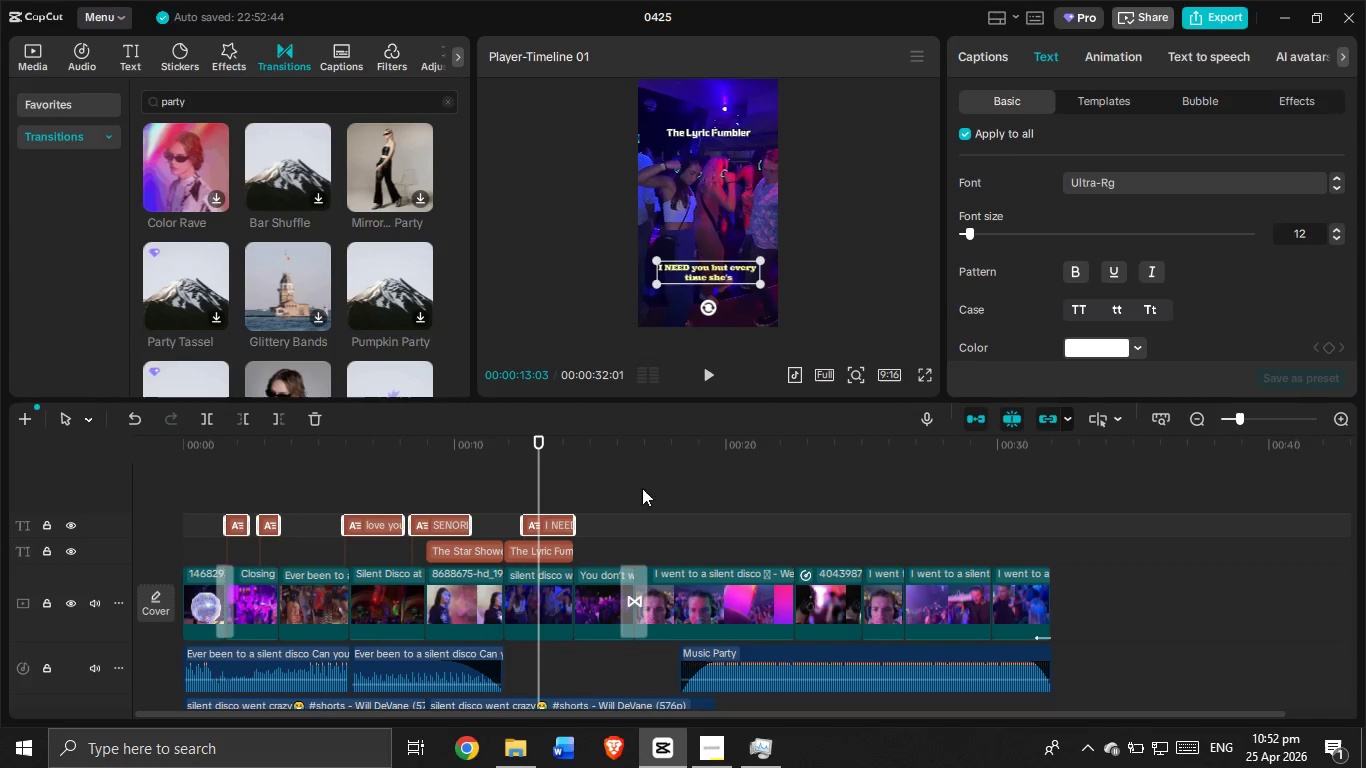 
scroll: coordinate [567, 544], scroll_direction: down, amount: 3.0
 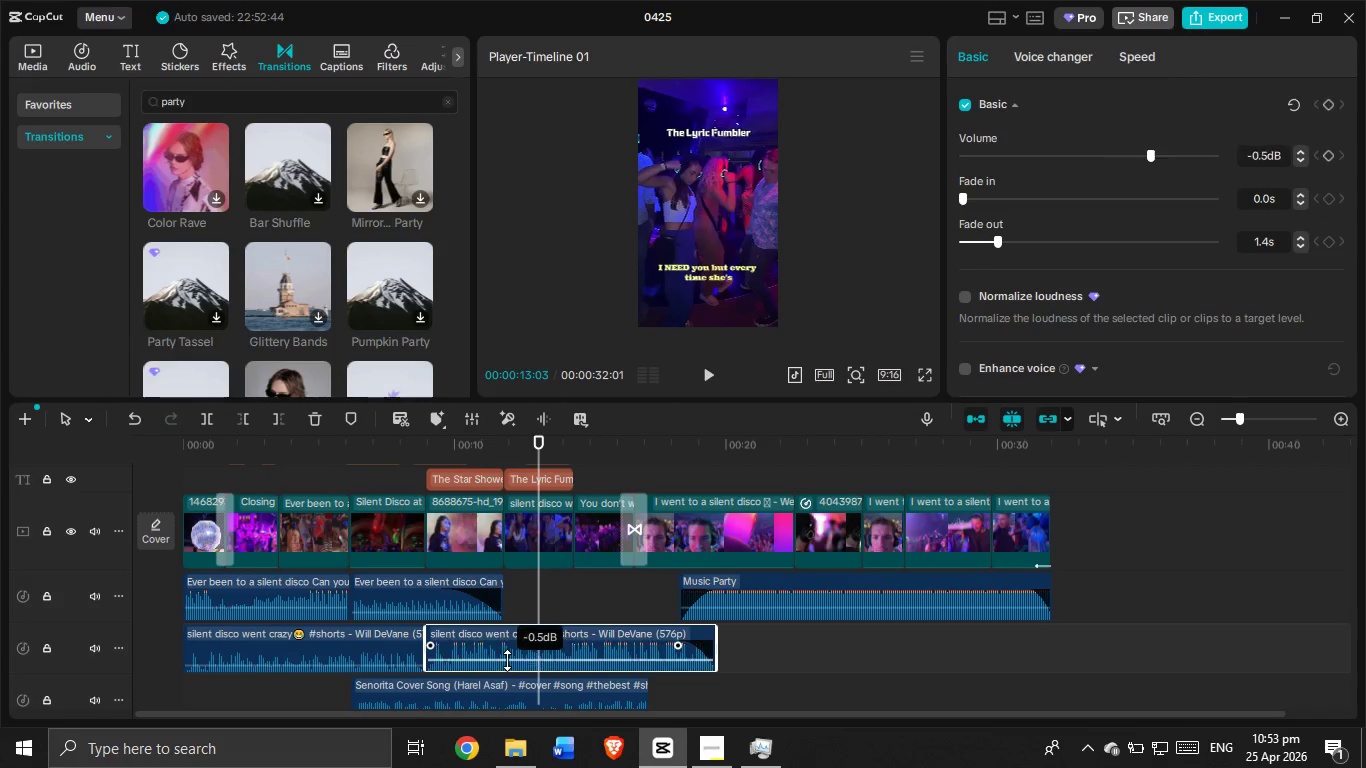 
left_click([507, 664])
 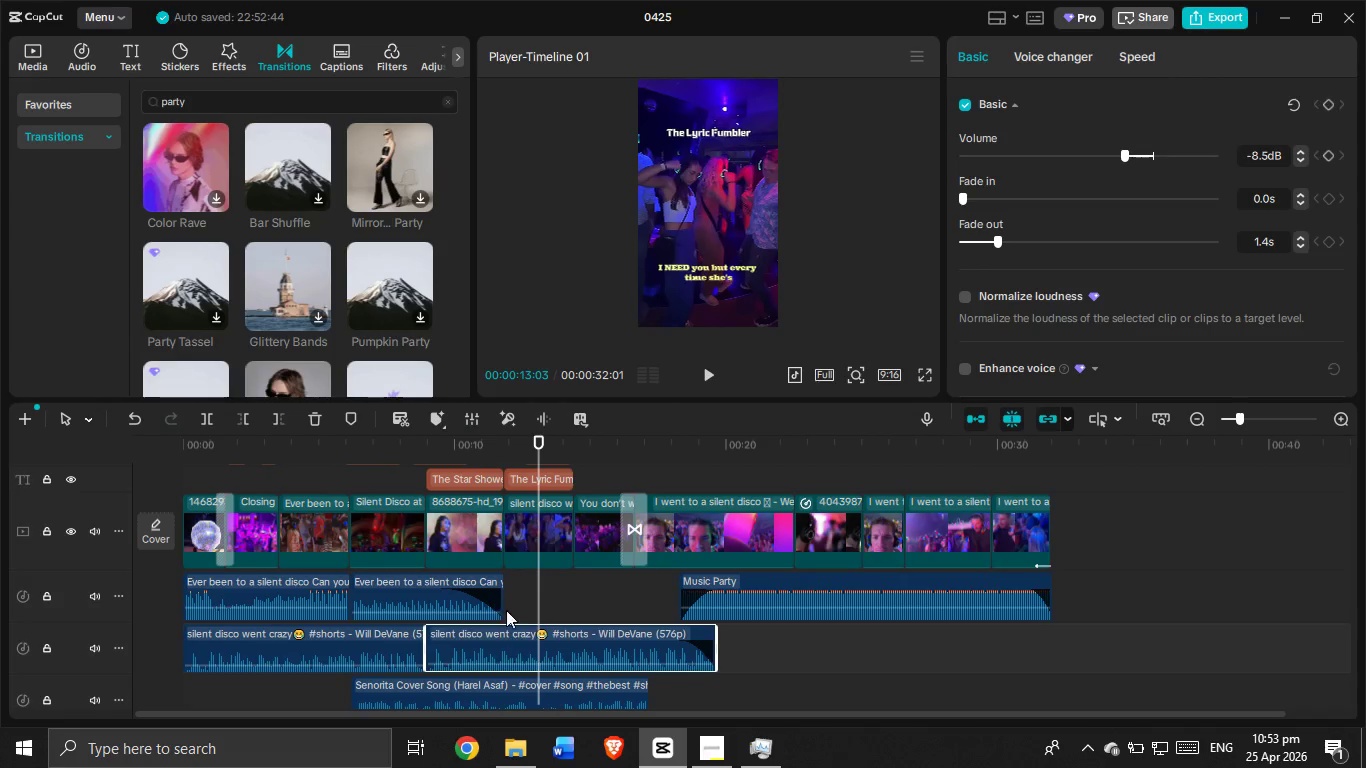 
left_click([511, 602])
 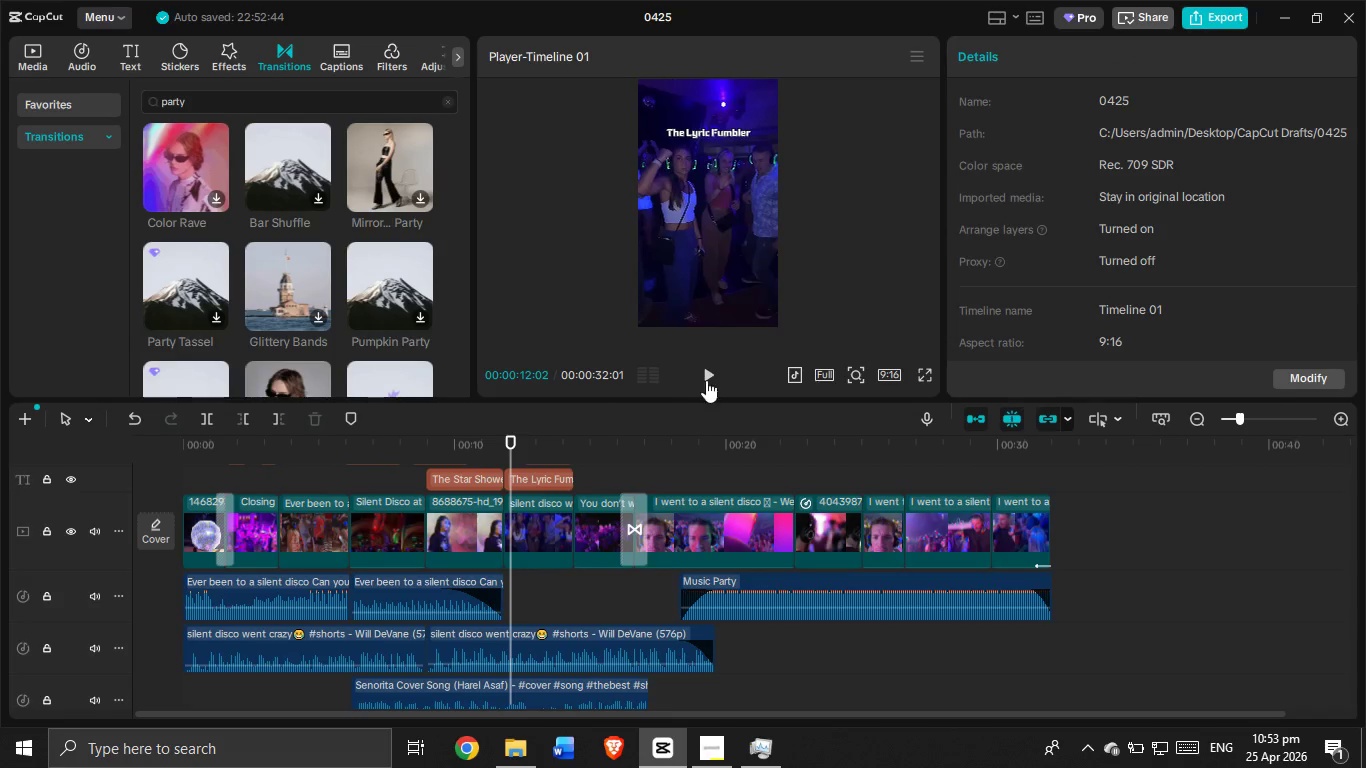 
left_click([715, 362])
 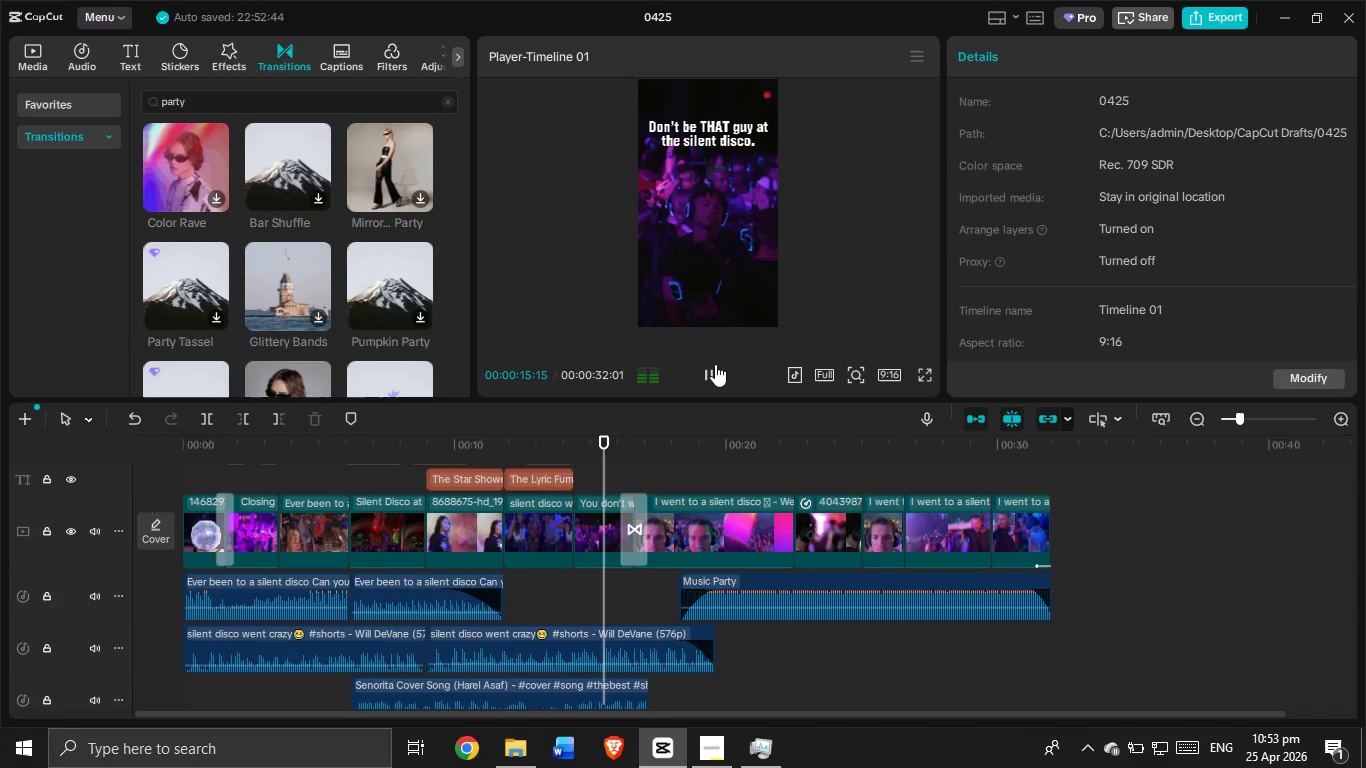 
wait(8.58)
 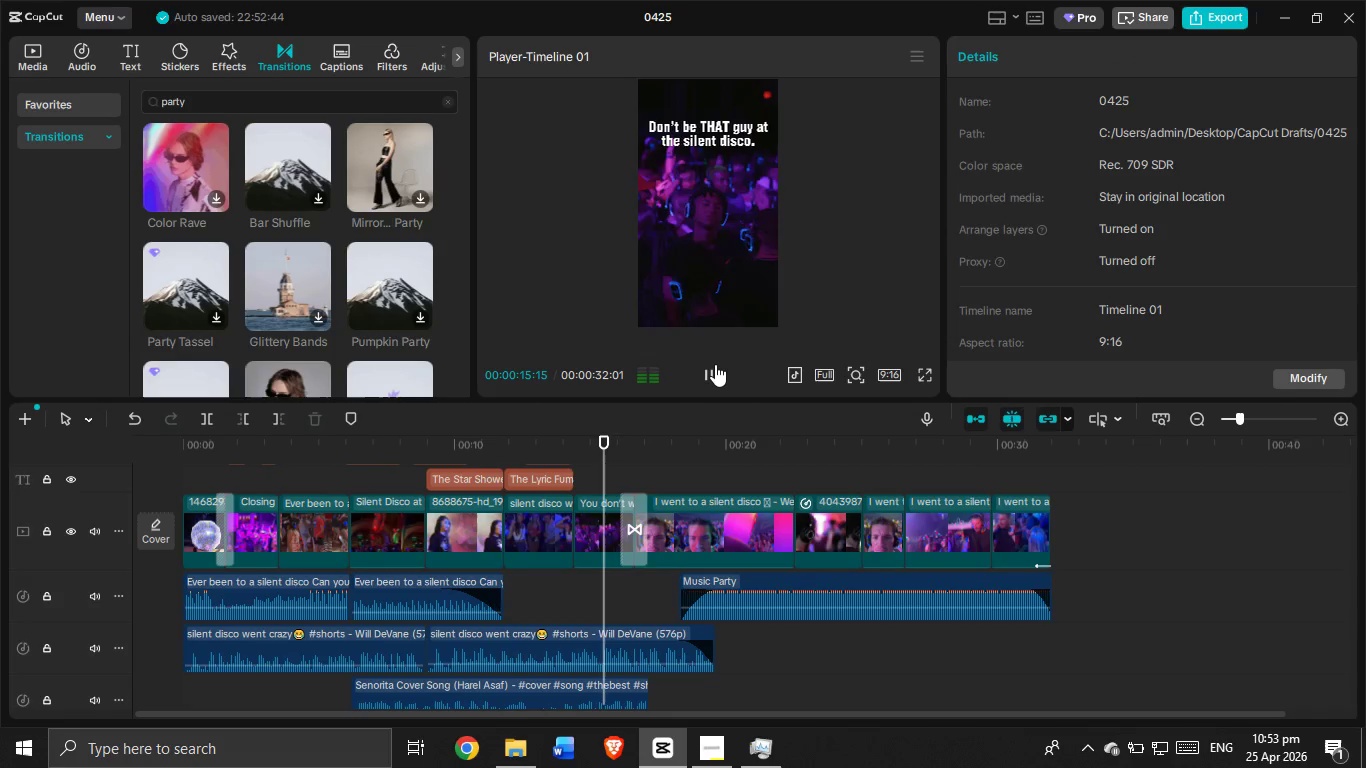 
scroll: coordinate [585, 531], scroll_direction: up, amount: 3.0
 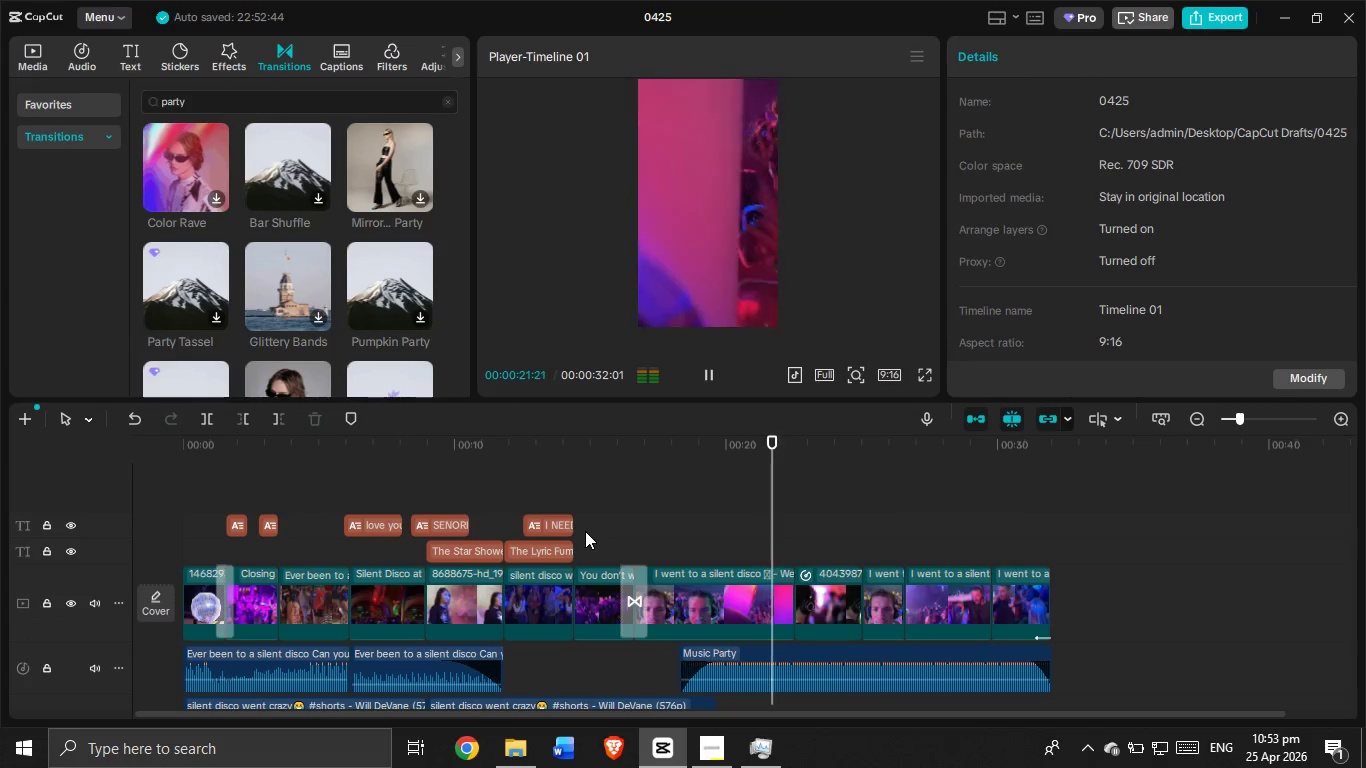 
scroll: coordinate [303, 268], scroll_direction: down, amount: 3.0
 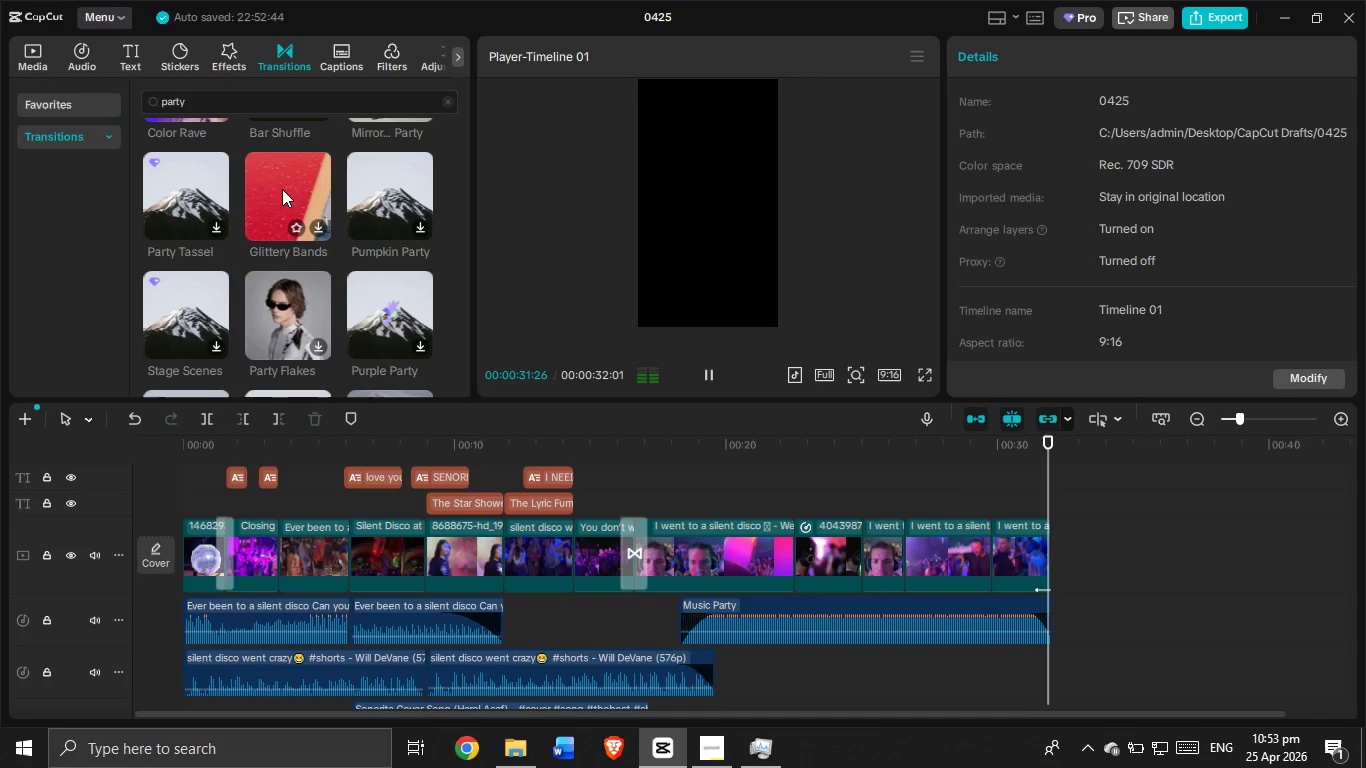 
wait(11.1)
 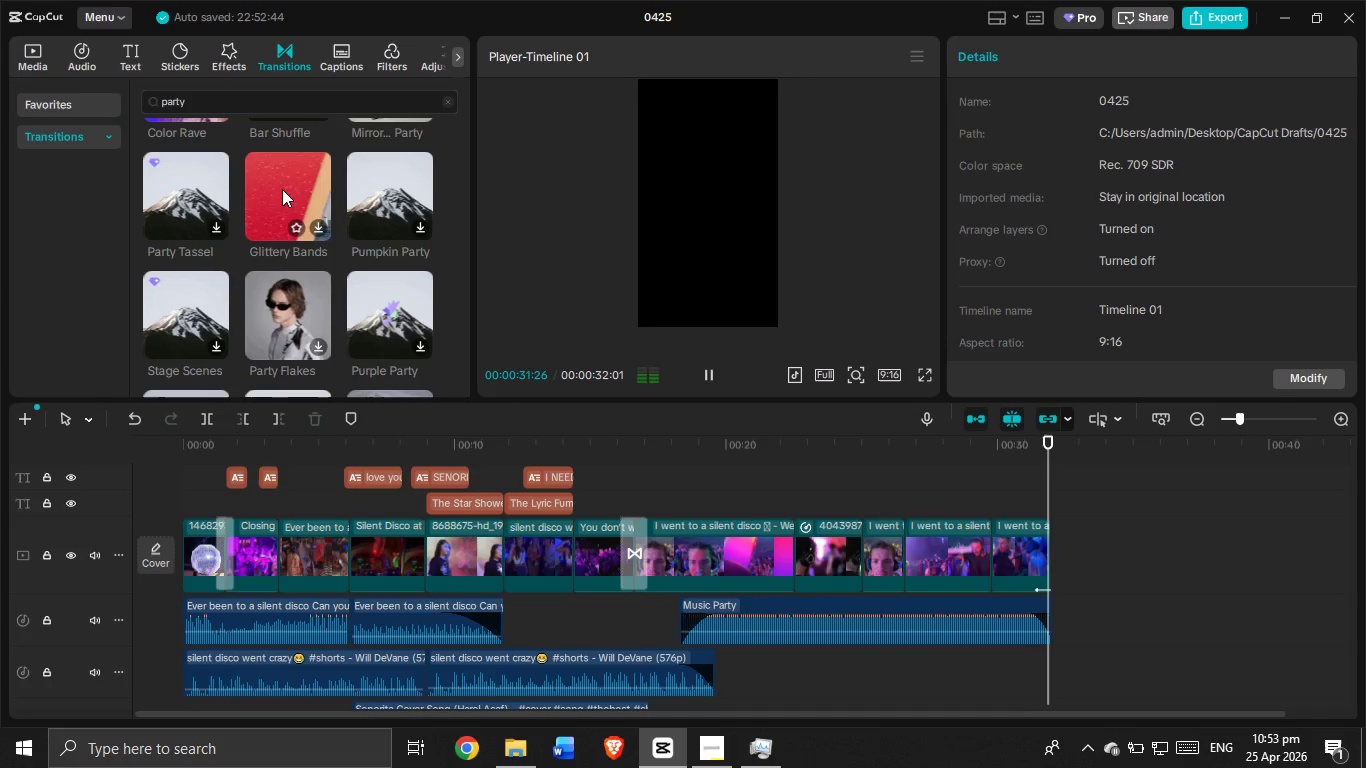 
scroll: coordinate [360, 304], scroll_direction: down, amount: 1.0
 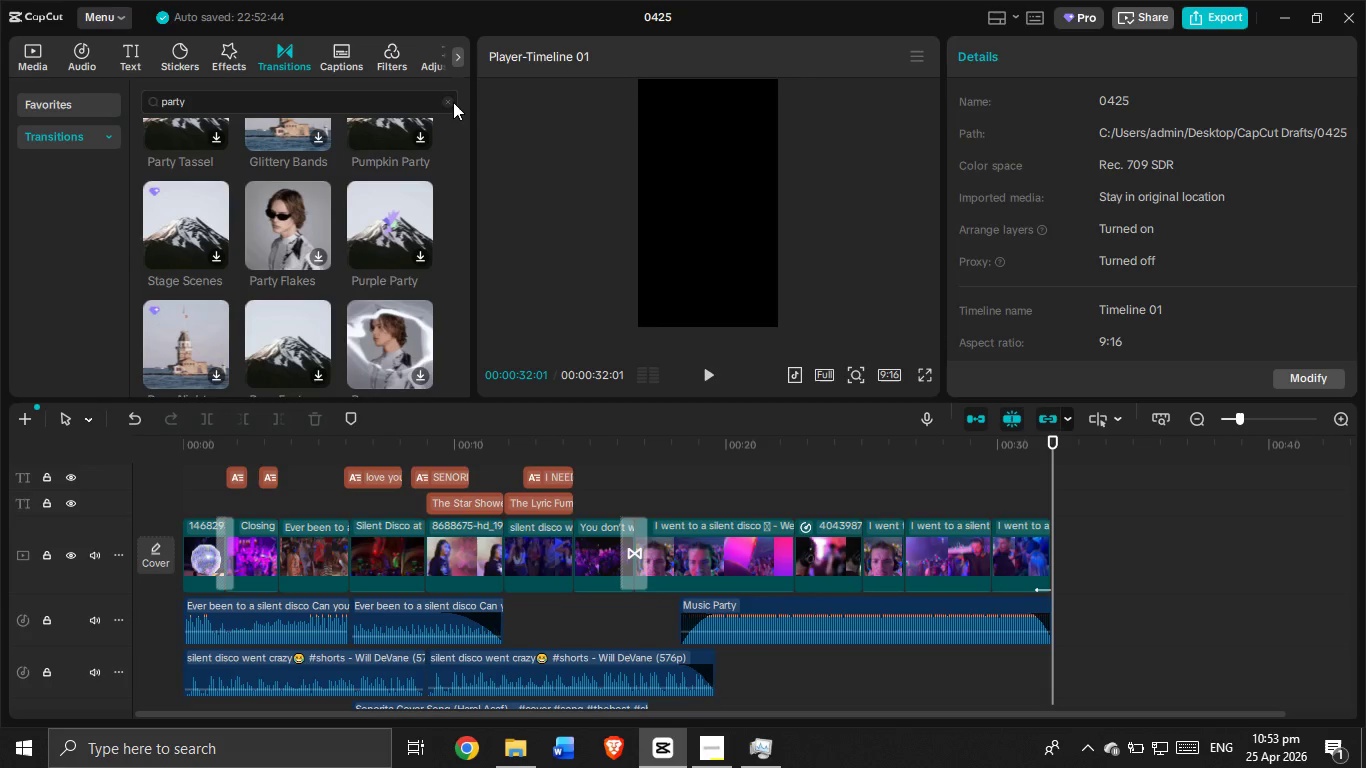 
left_click([449, 103])
 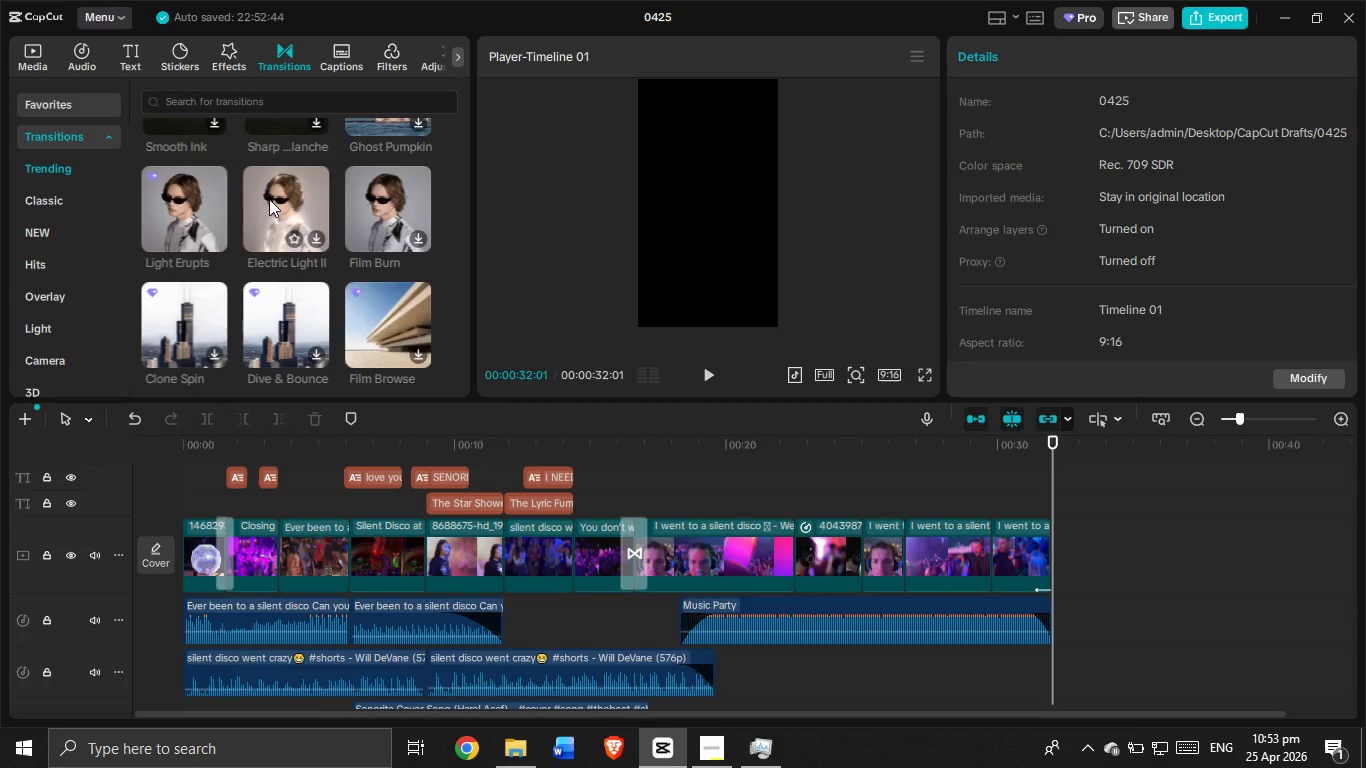 
scroll: coordinate [259, 204], scroll_direction: up, amount: 1.0
 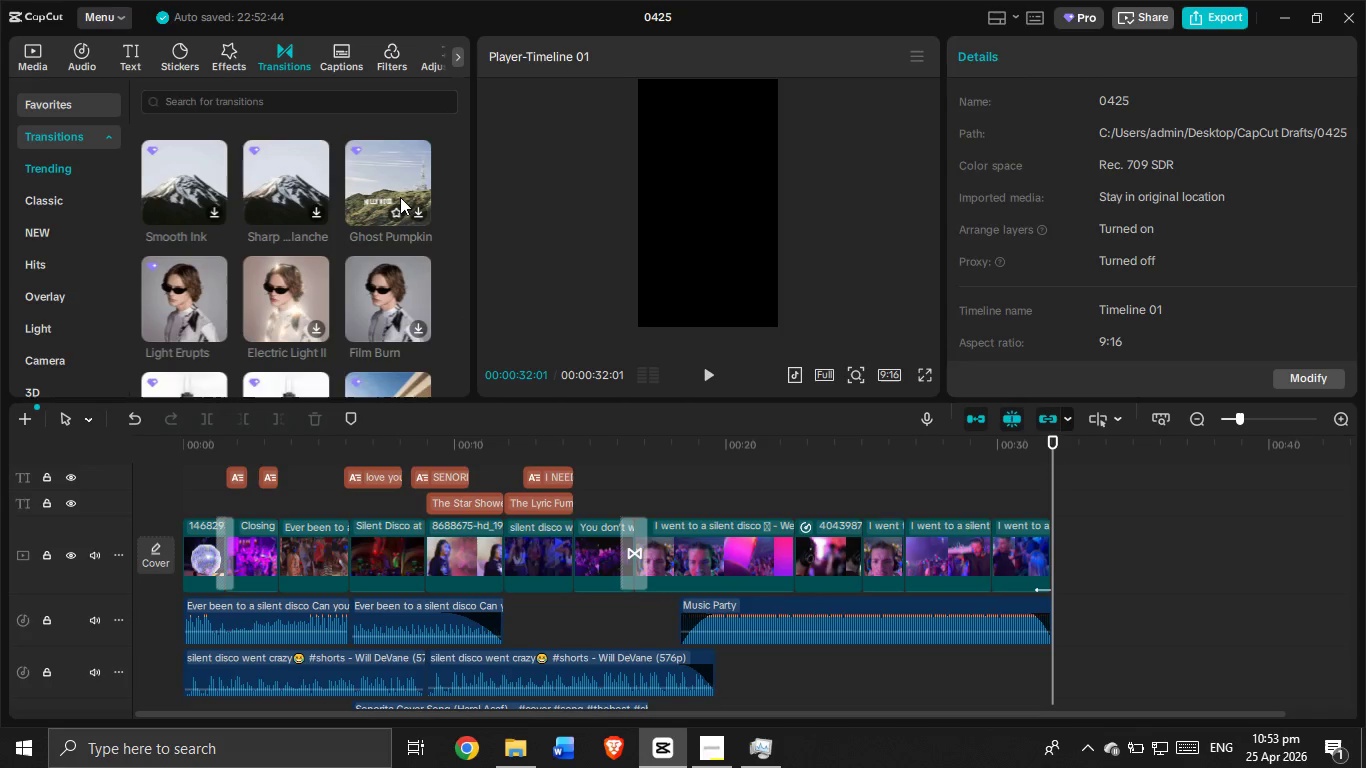 
left_click_drag(start_coordinate=[400, 181], to_coordinate=[332, 556])
 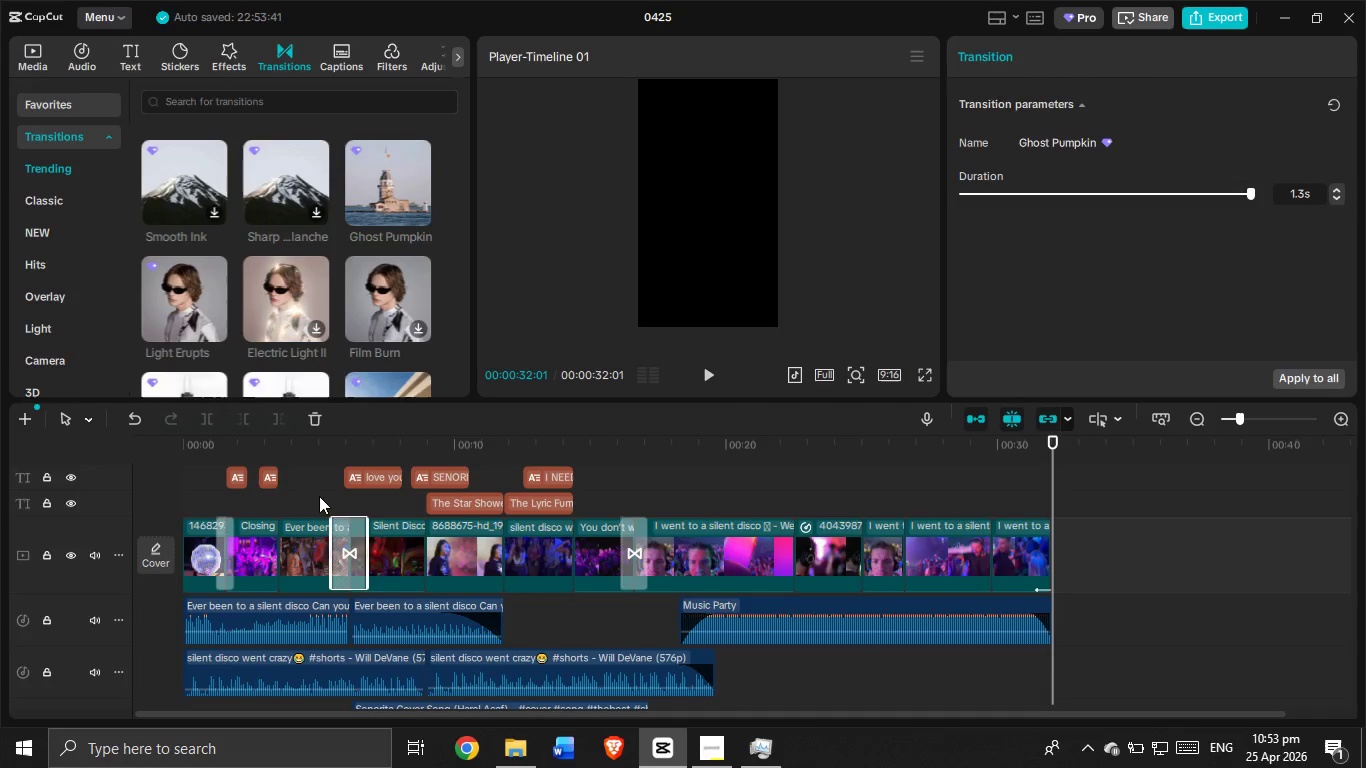 
left_click([319, 495])
 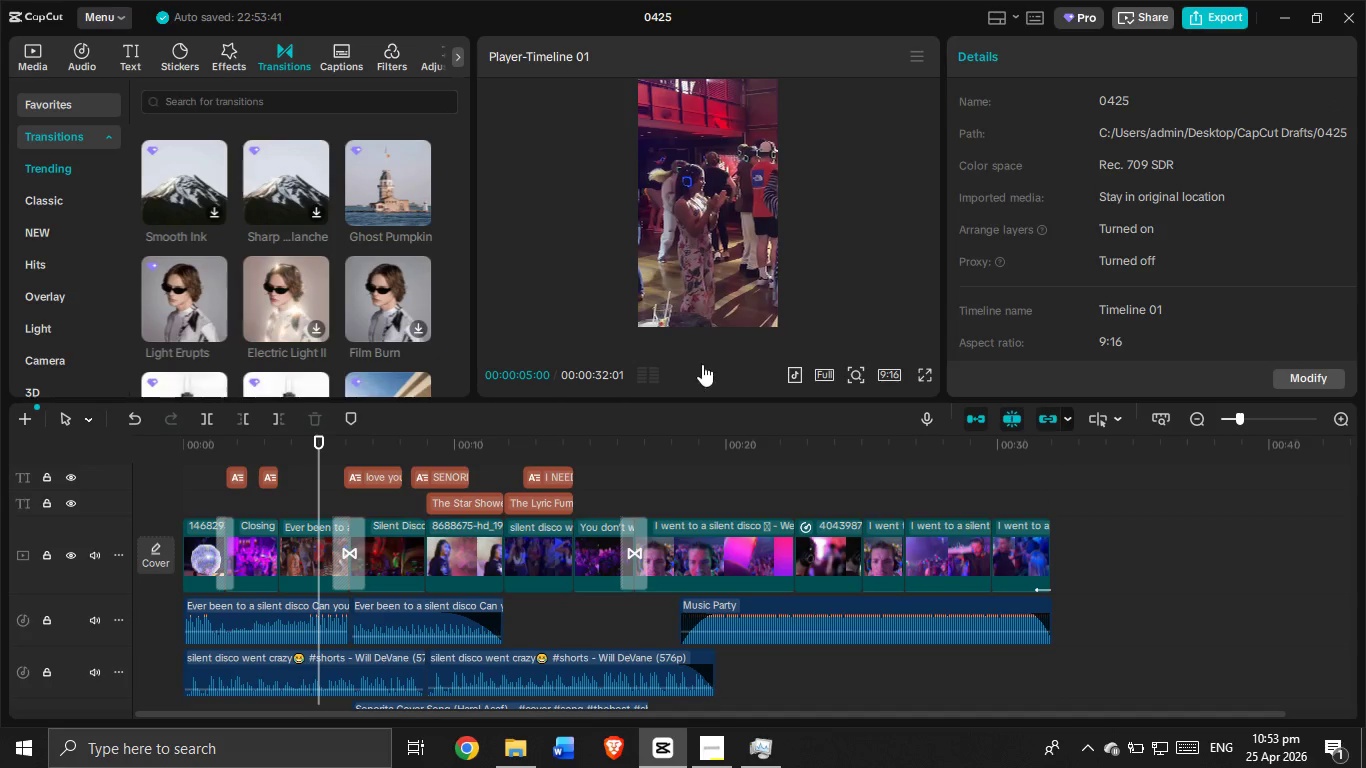 
left_click([703, 368])
 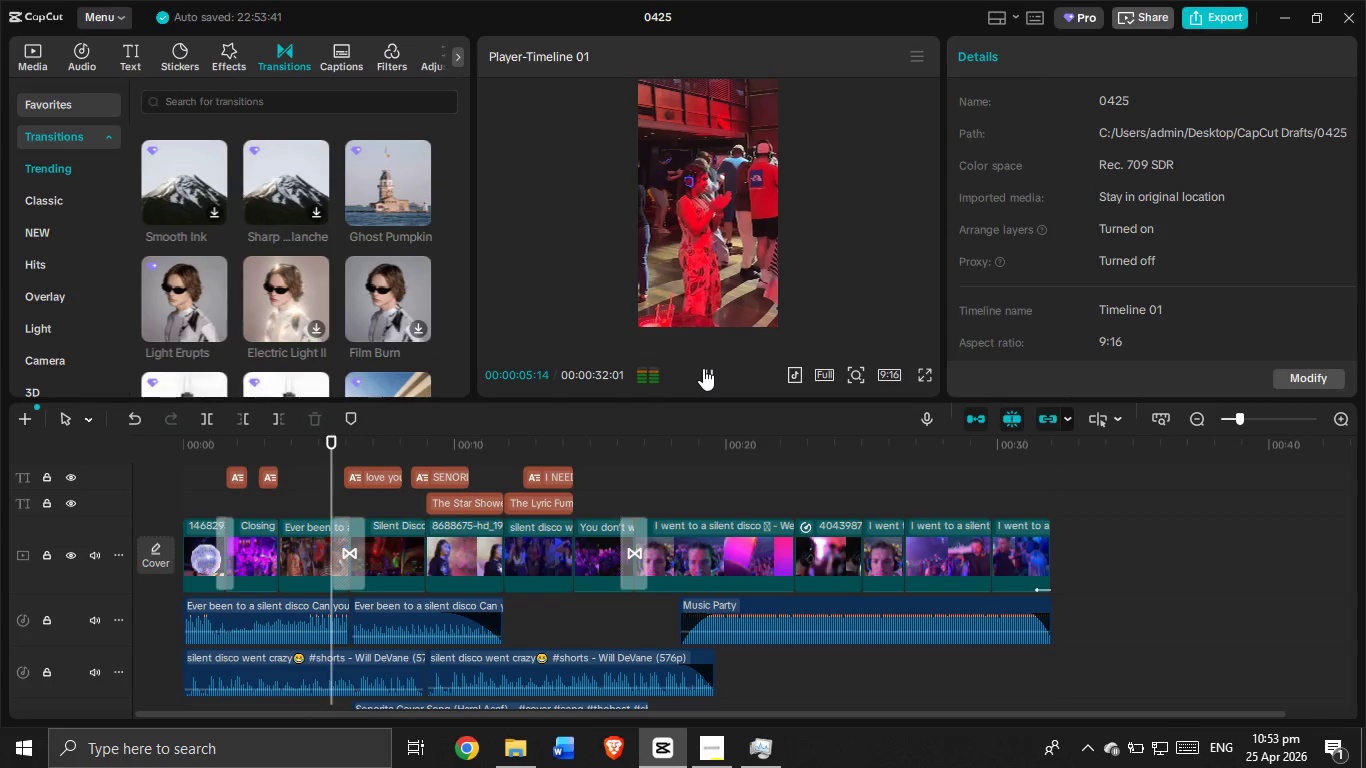 
left_click([703, 368])
 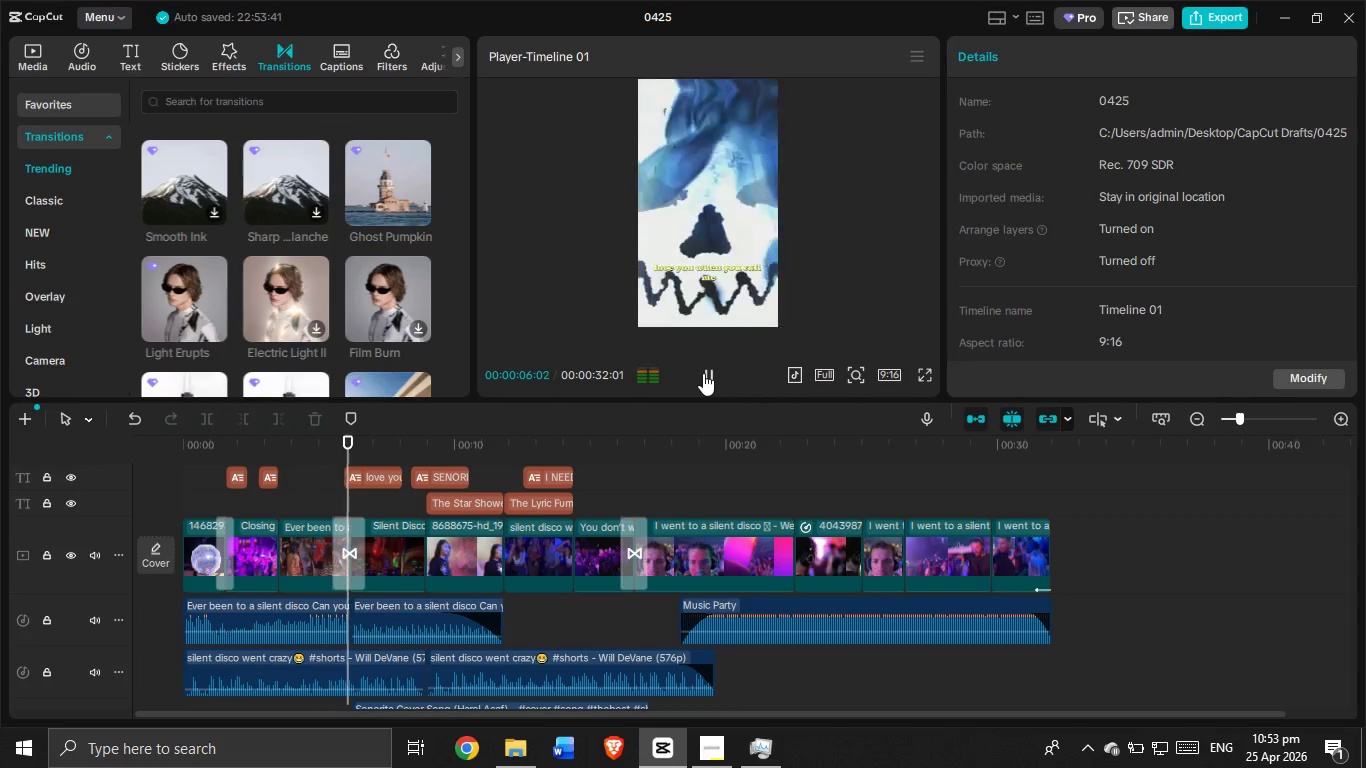 
left_click([352, 538])
 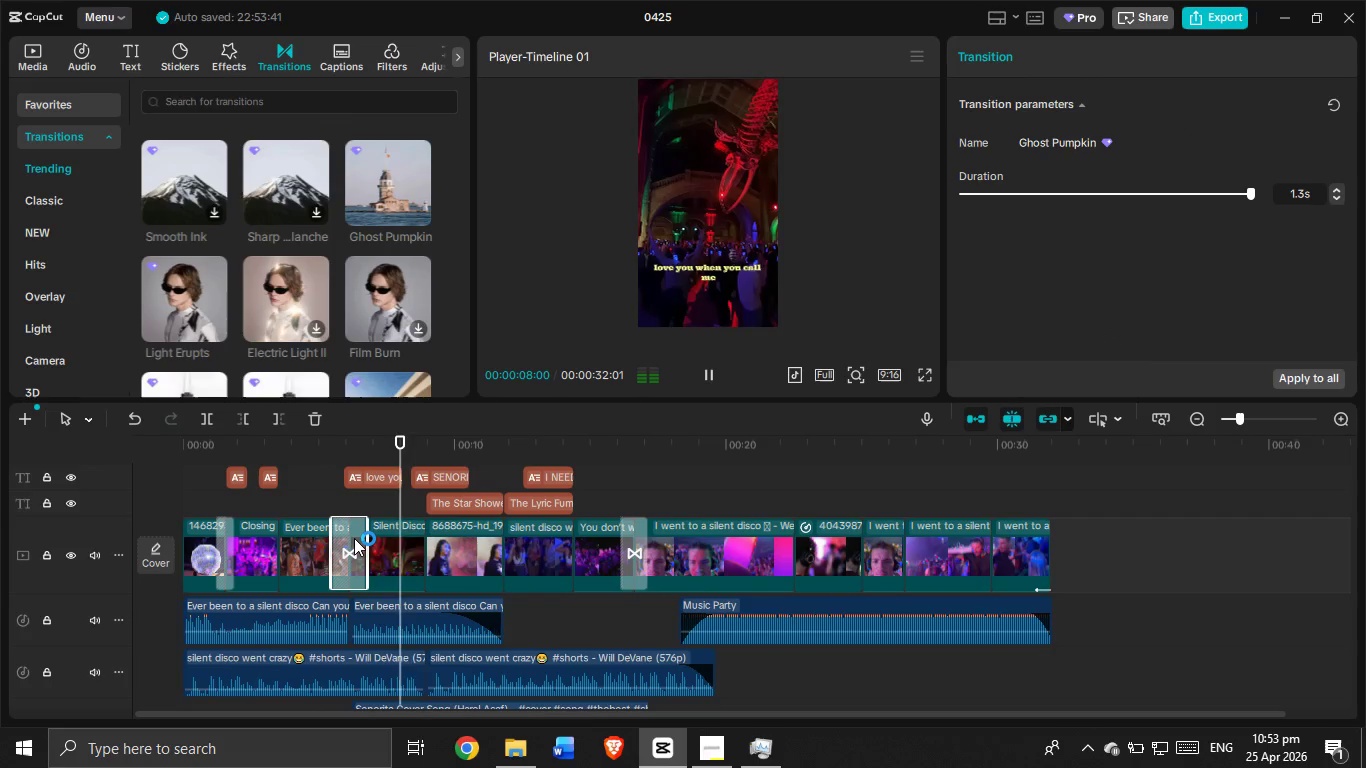 
key(Backspace)
 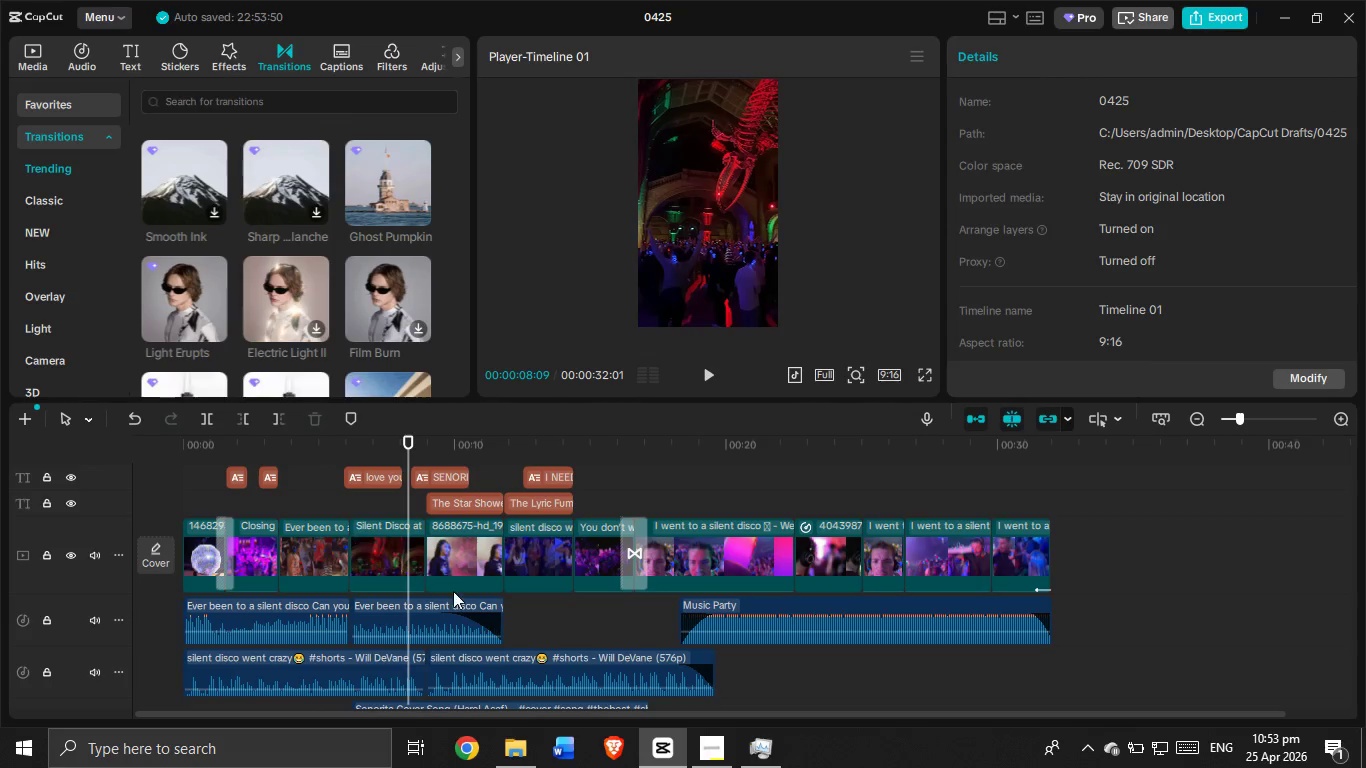 
scroll: coordinate [450, 696], scroll_direction: down, amount: 2.0
 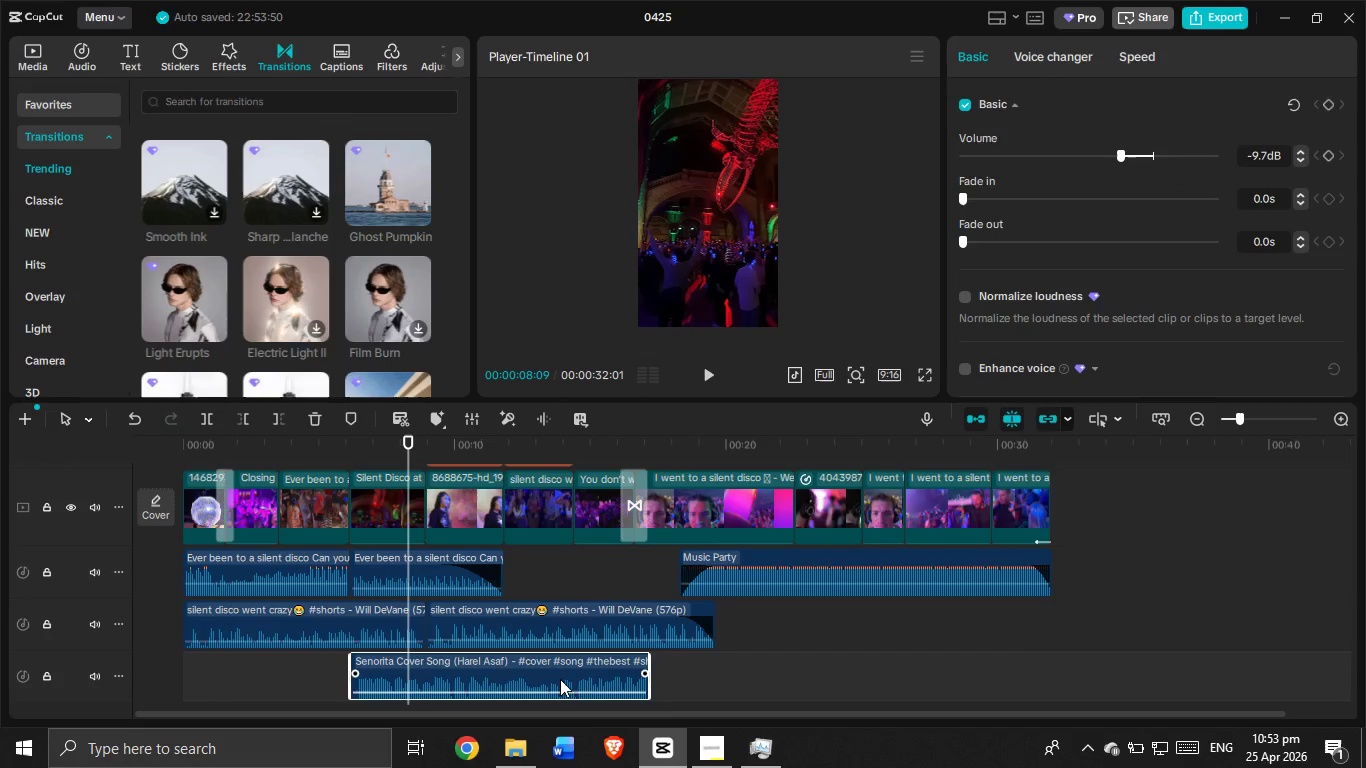 
left_click([705, 753])